 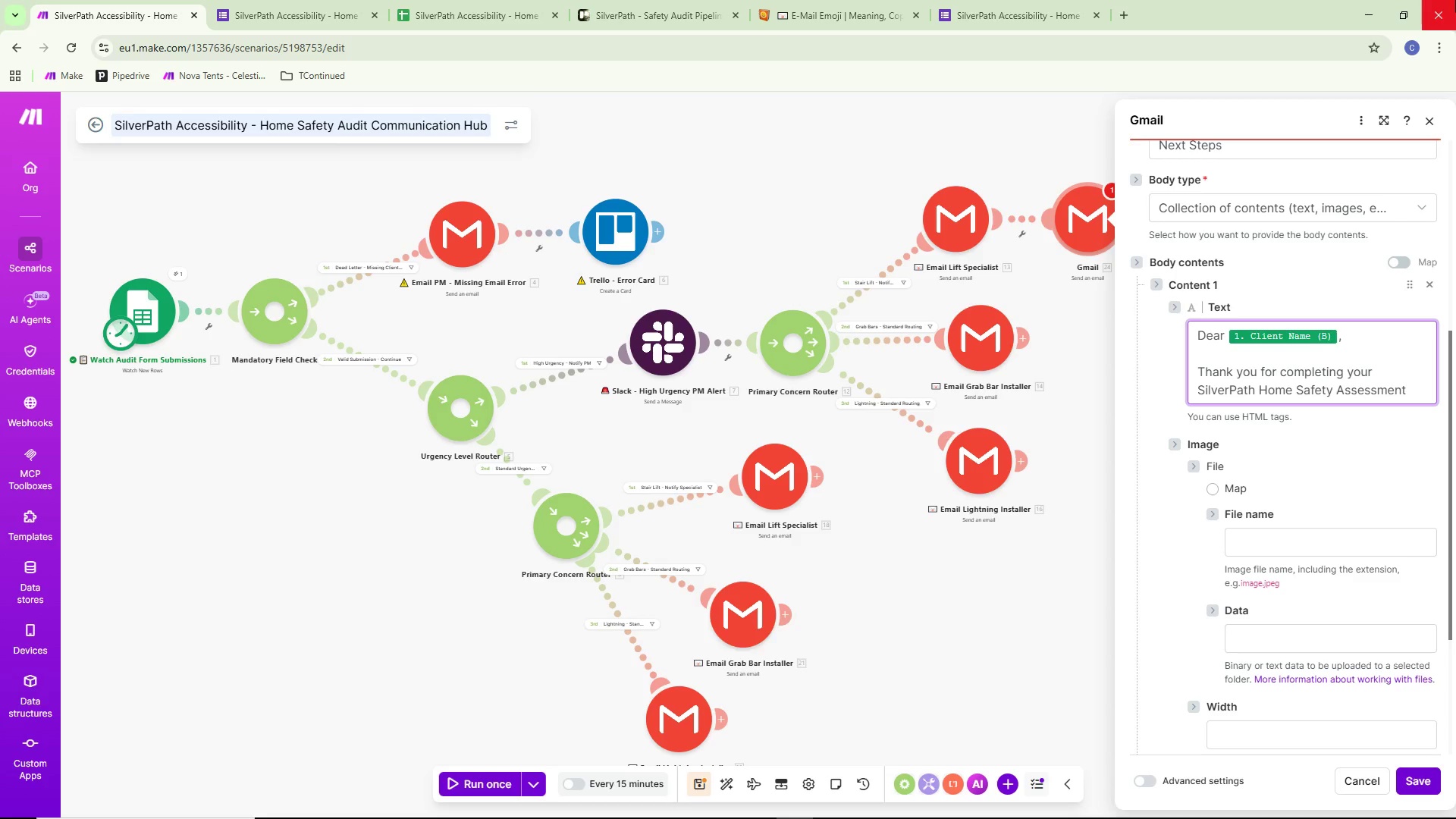 
left_click([1410, 391])
 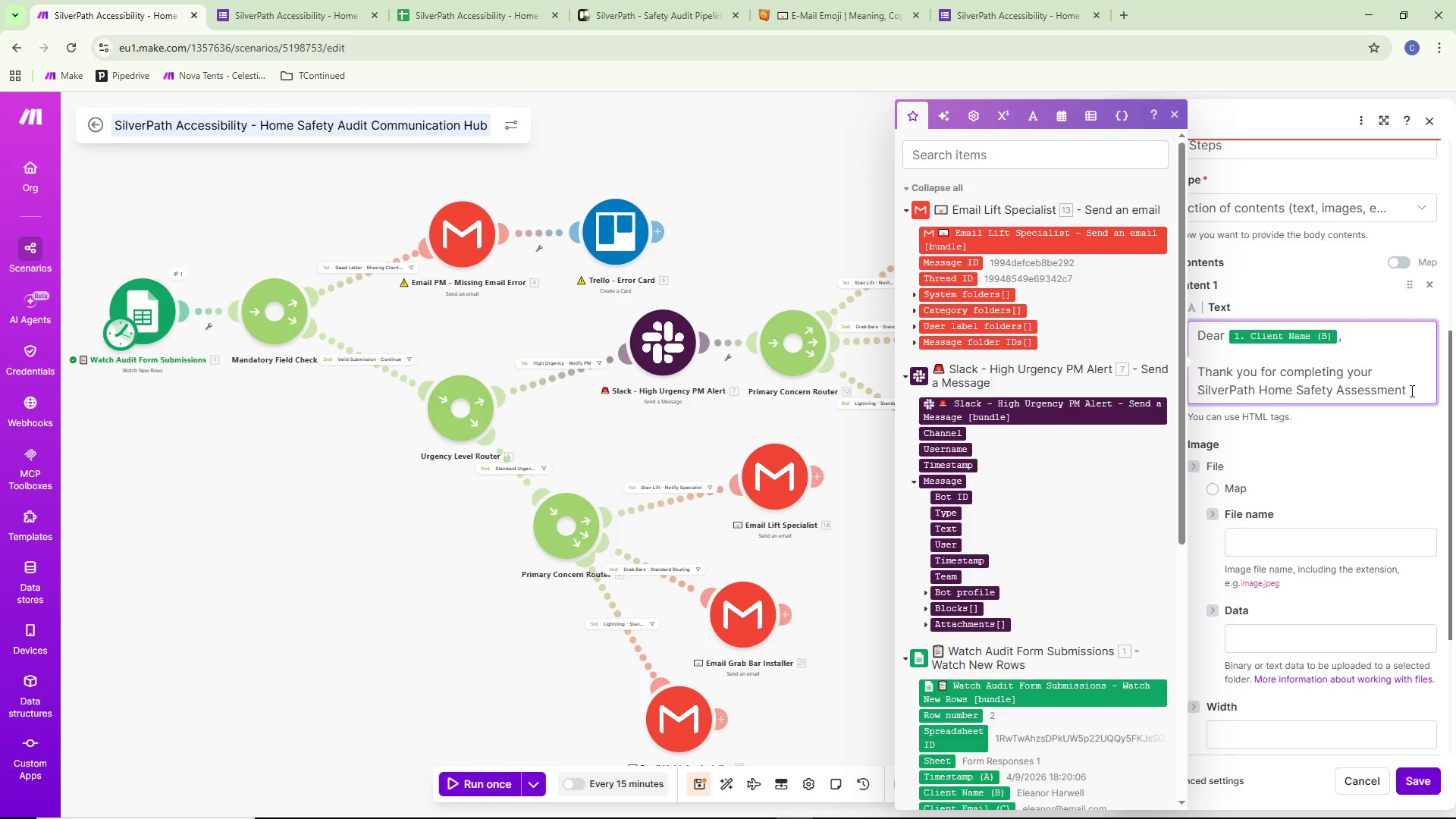 
wait(6.78)
 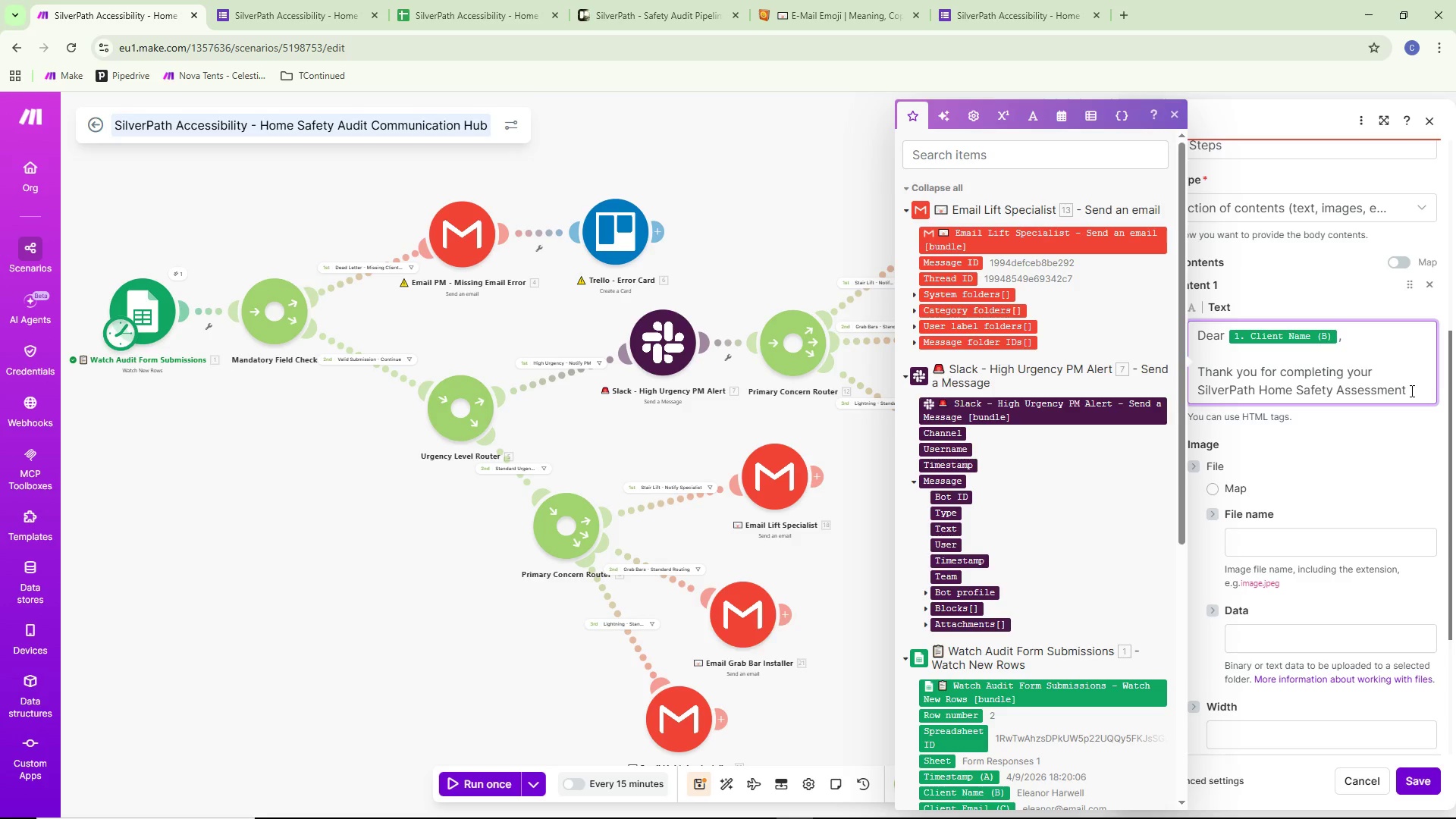 
left_click([1410, 391])
 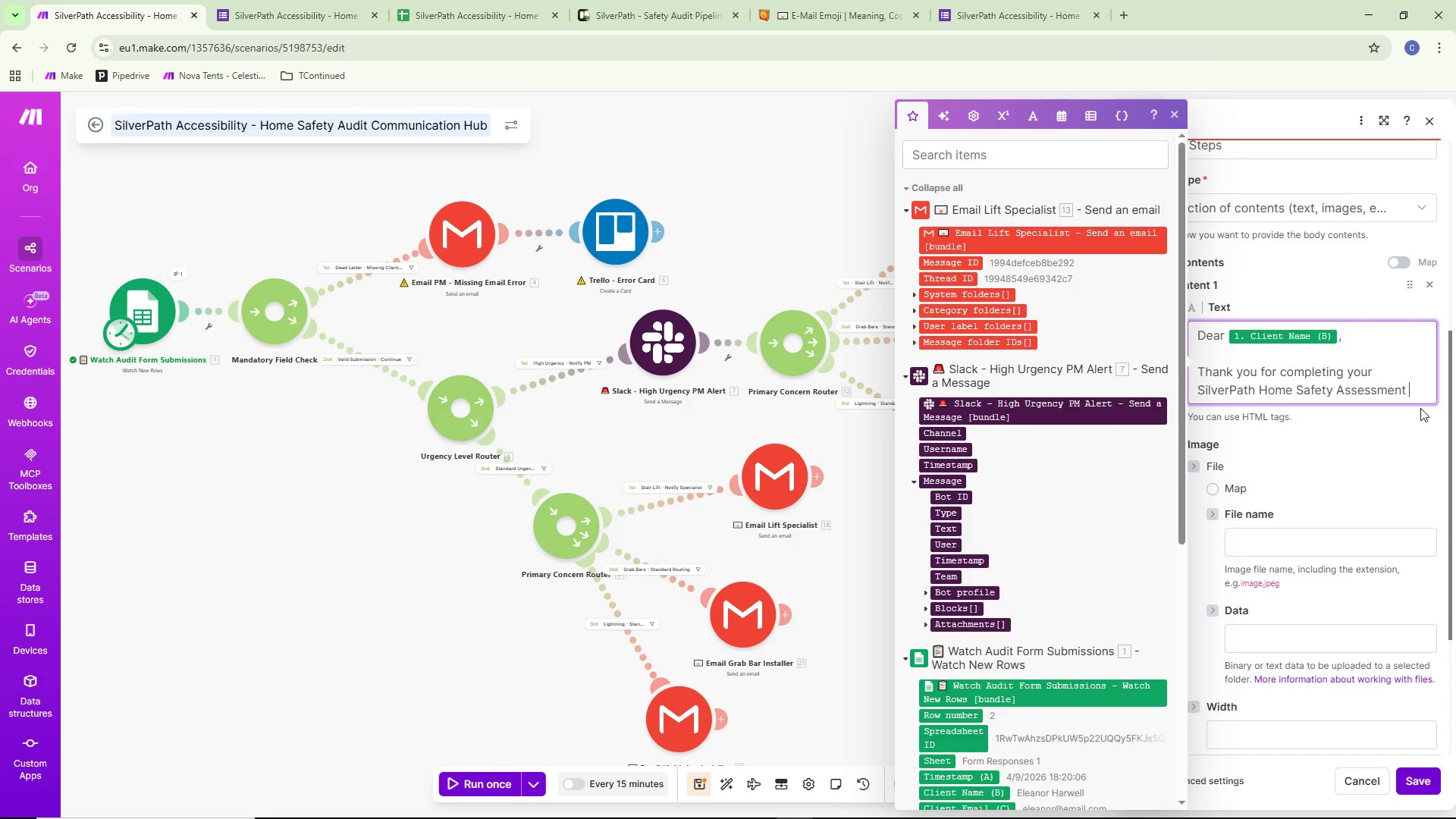 
key(Backspace)
 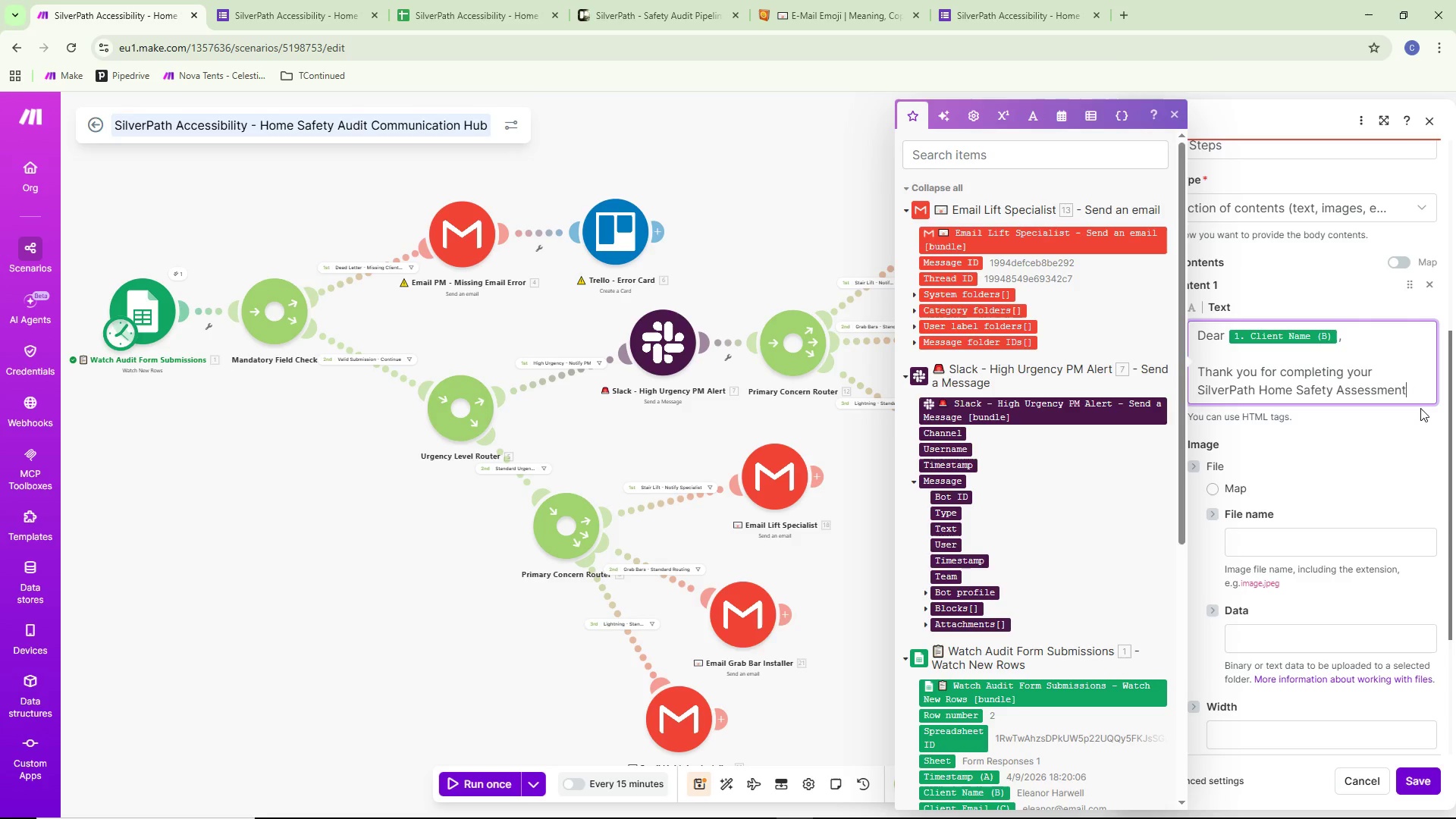 
key(Period)
 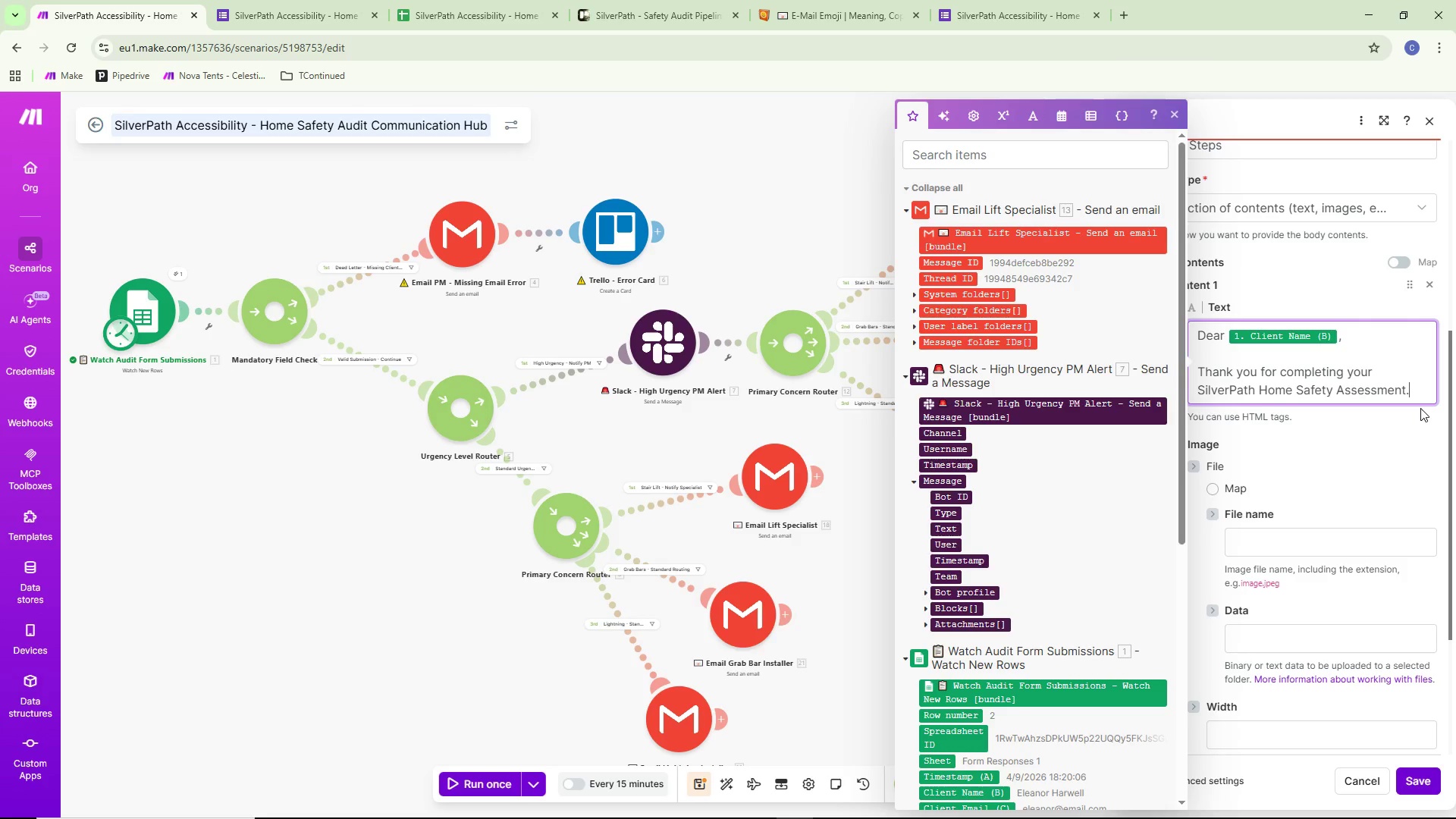 
key(Enter)
 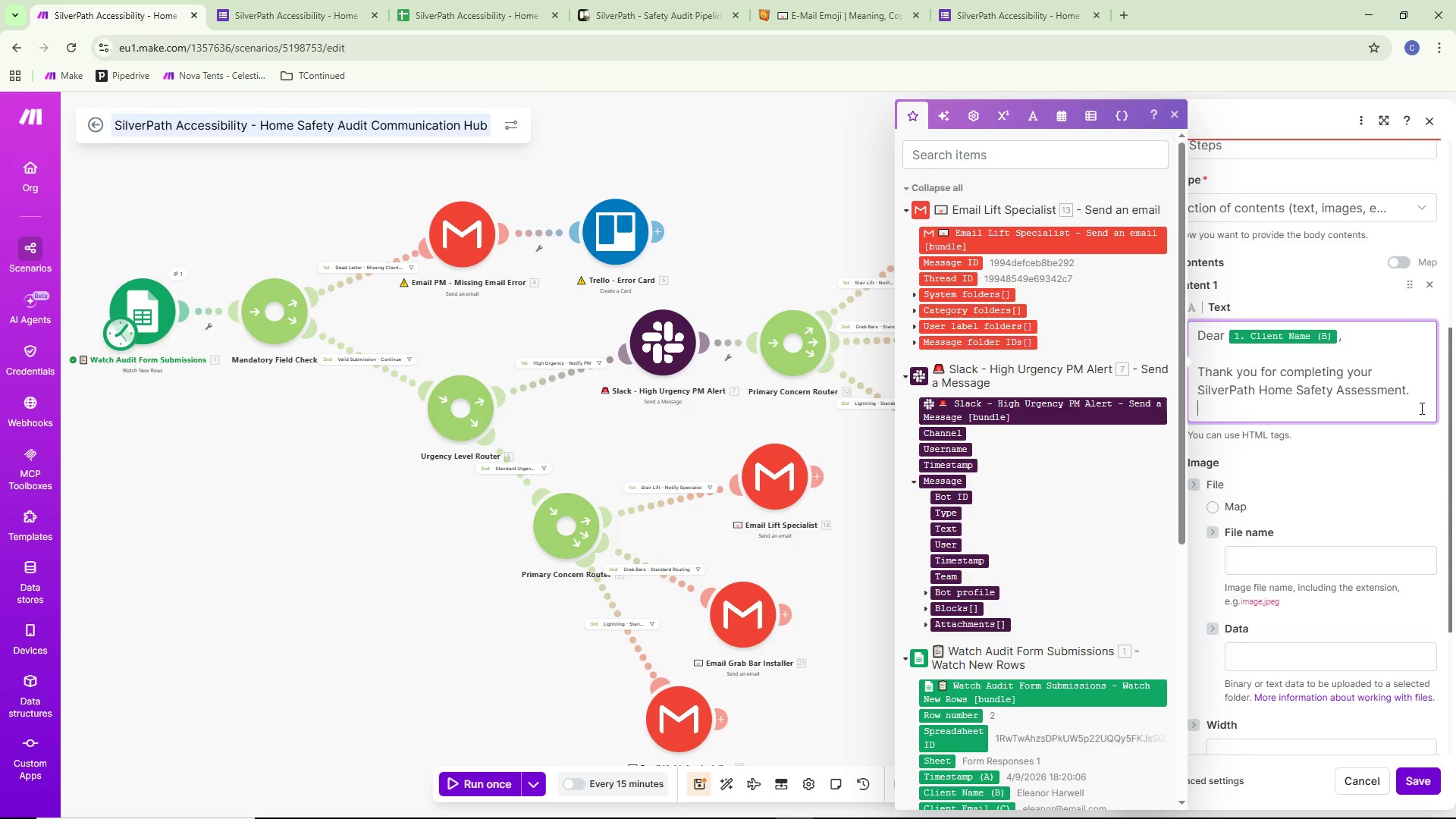 
type(Oure)
key(Backspace)
key(Backspace)
key(Backspace)
key(Backspace)
 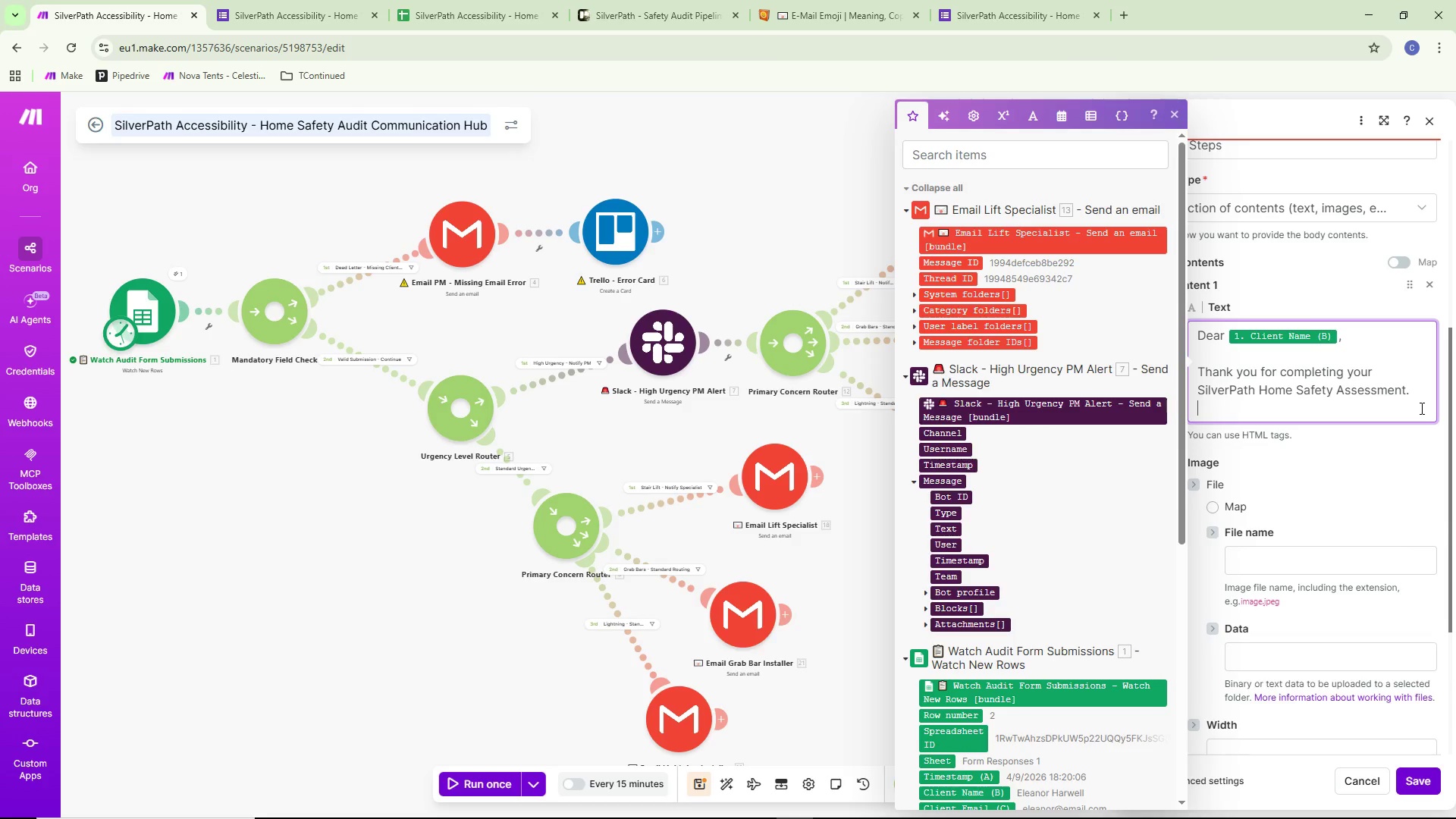 
key(Enter)
 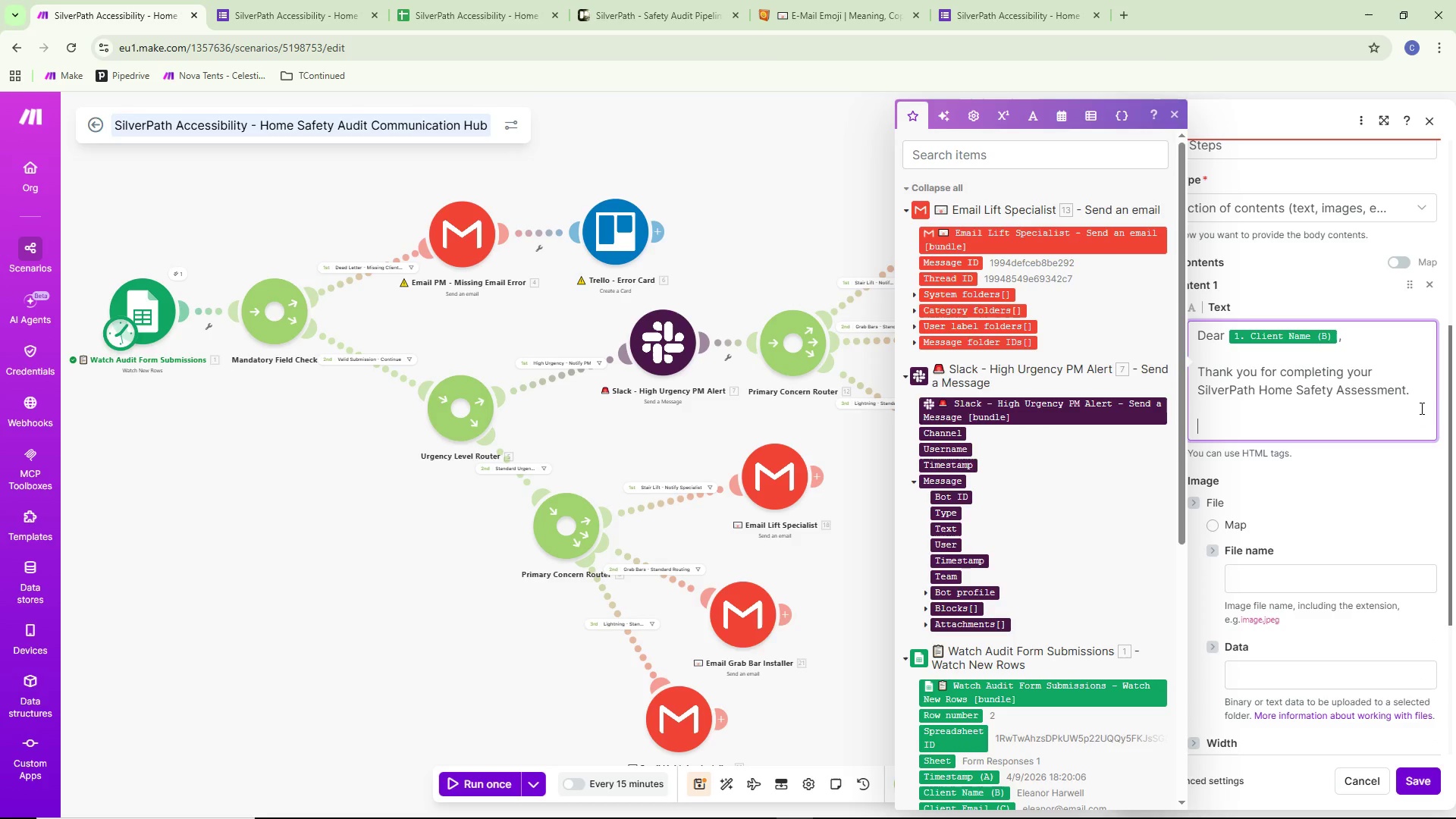 
type(Our team)
 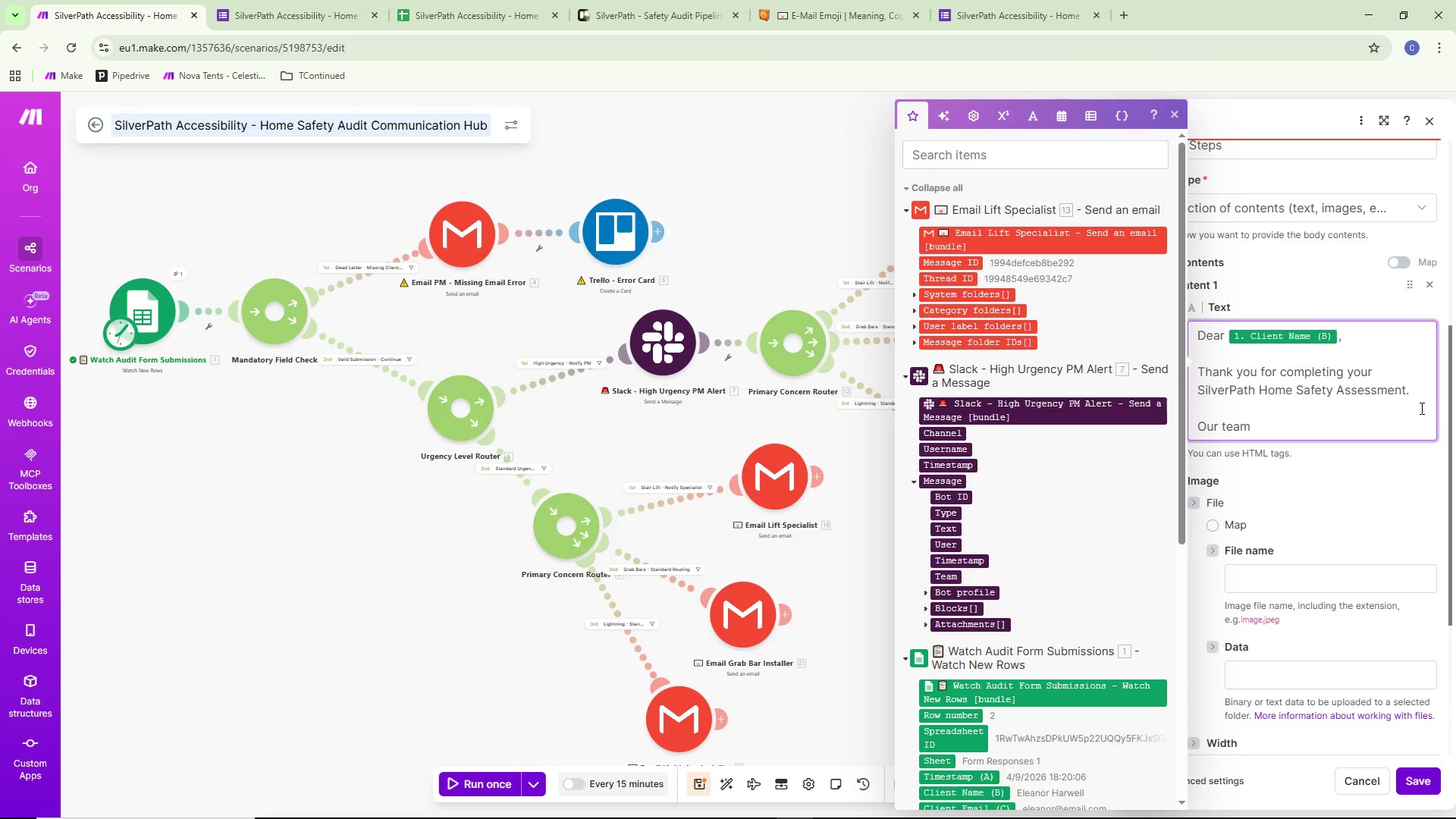 
wait(5.28)
 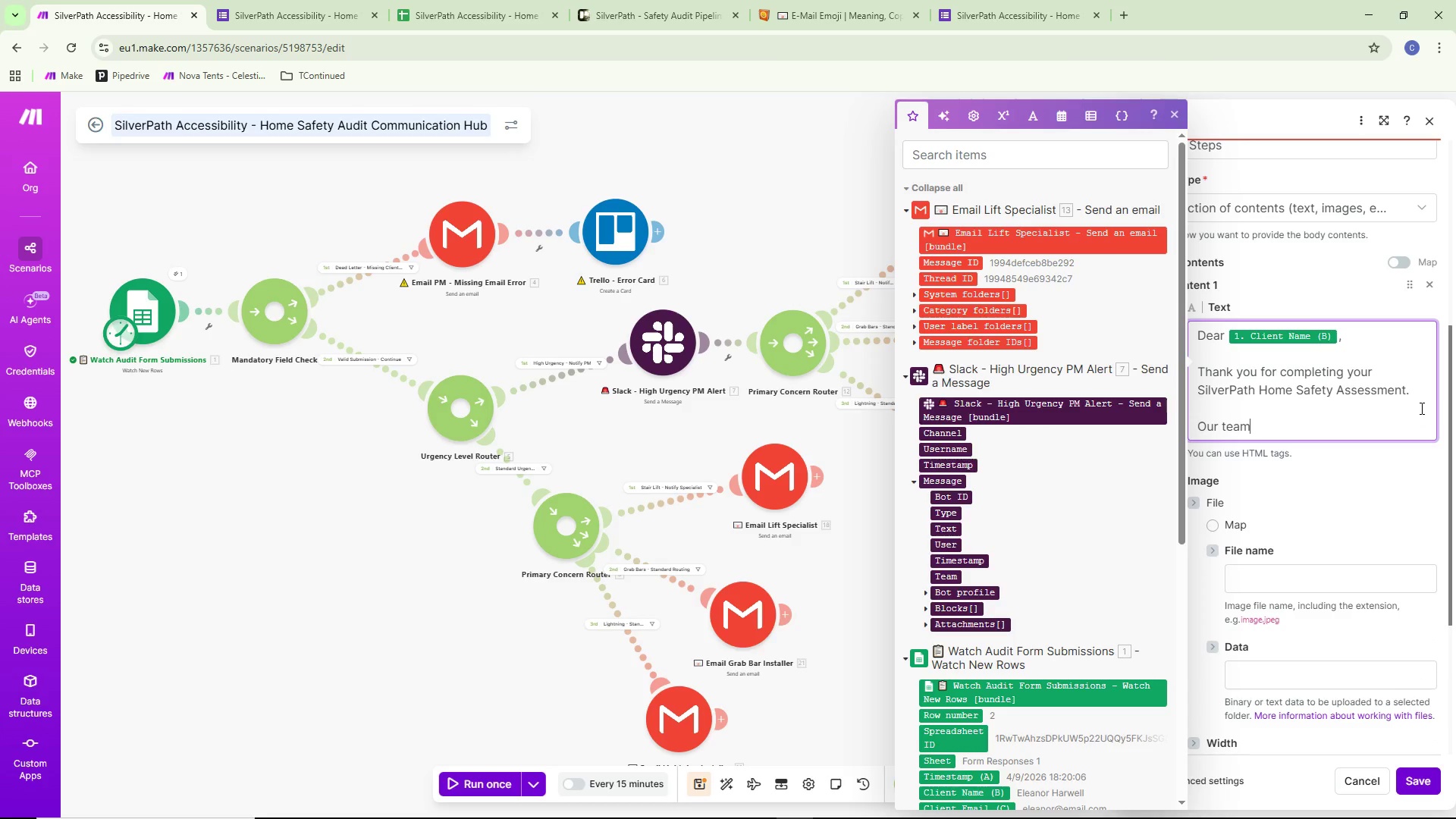 
type(has)
key(Backspace)
key(Backspace)
key(Backspace)
type( has reviewd)
key(Backspace)
type(ed)
 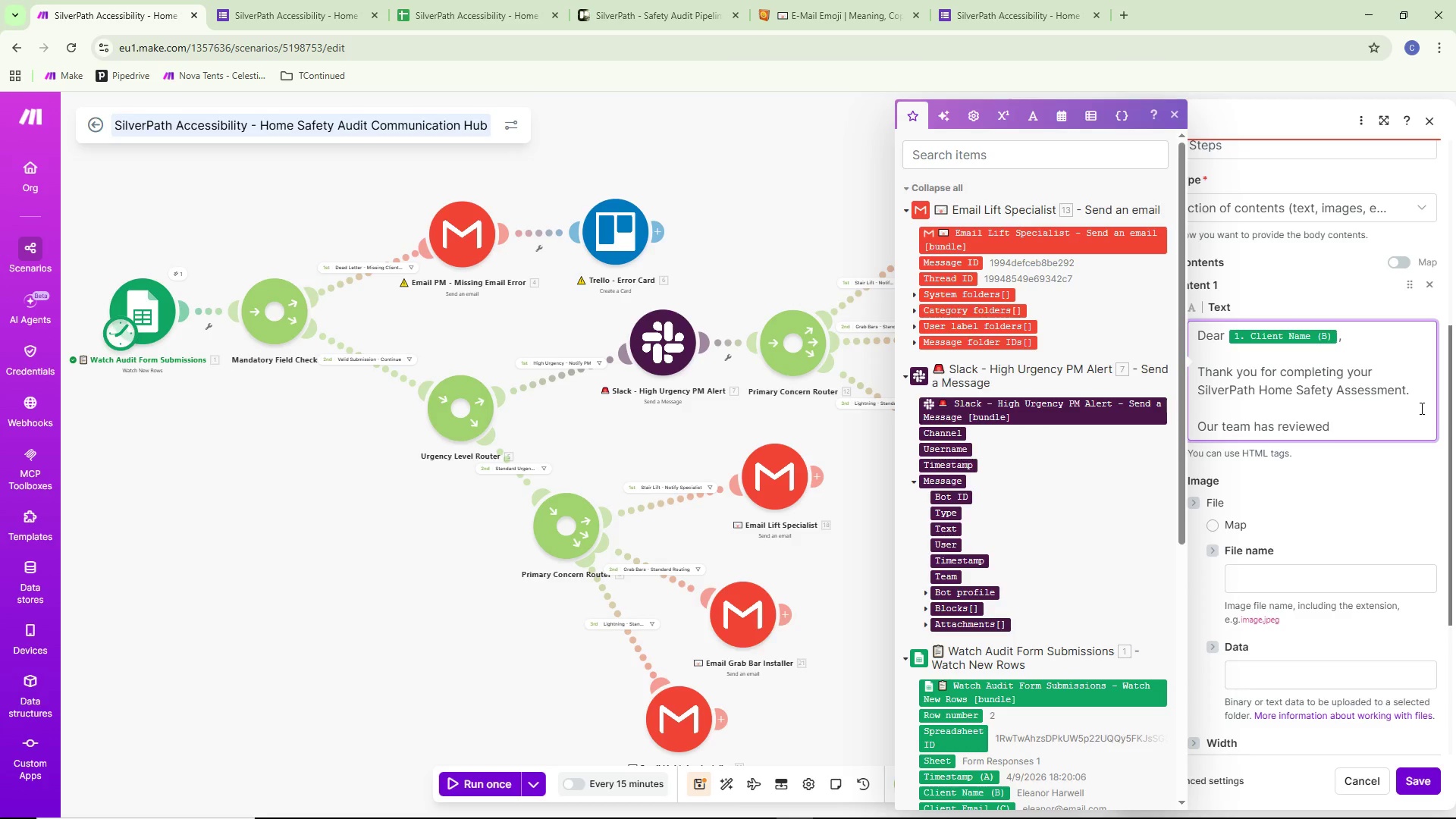 
wait(9.12)
 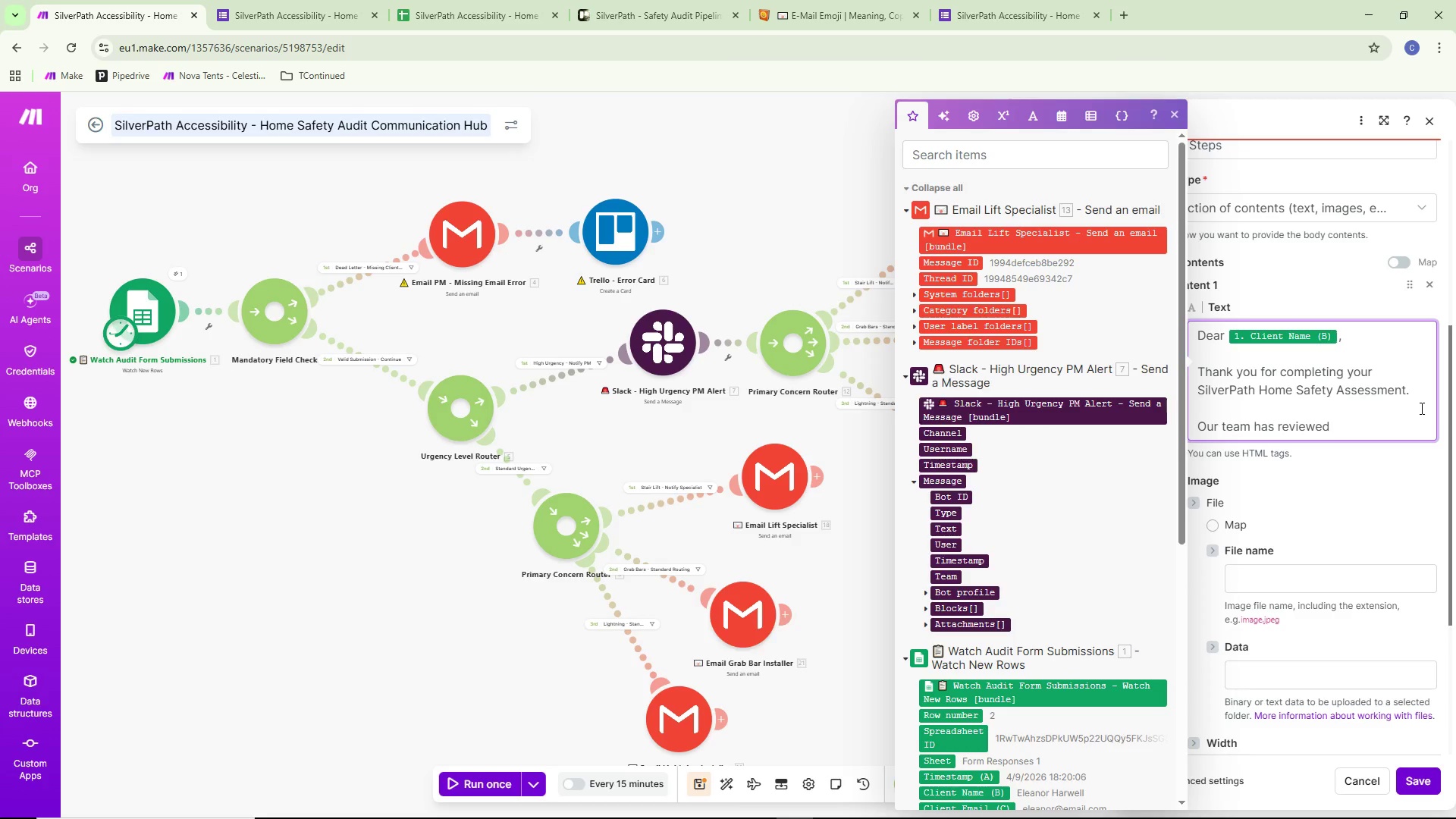 
type(your)
key(Backspace)
key(Backspace)
key(Backspace)
key(Backspace)
type( your )
 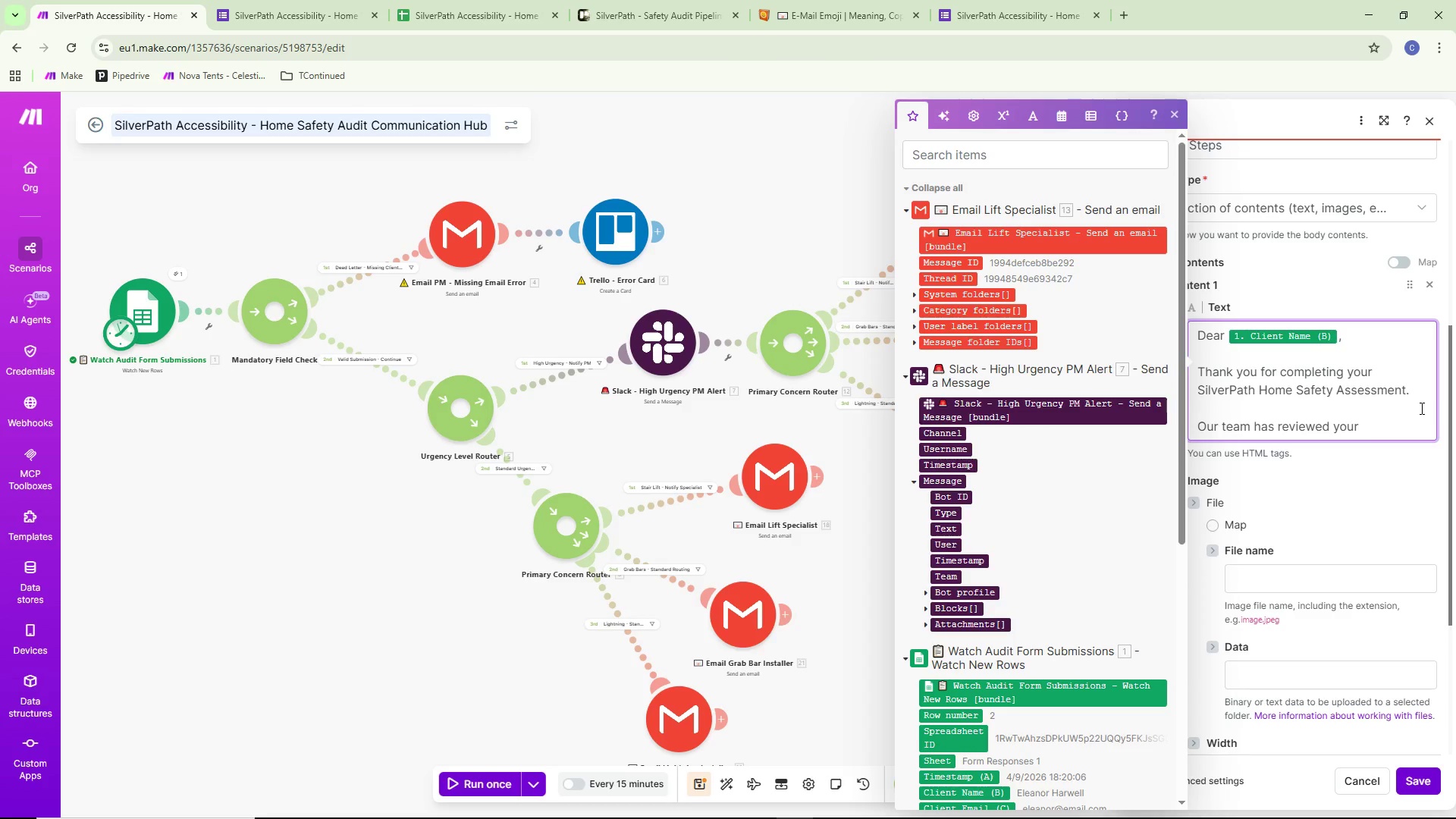 
type(audit findings and we are pleased to confirm that your case has been assigned)
key(Backspace)
type(=)
key(Backspace)
key(Backspace)
type(ed to our stair)
 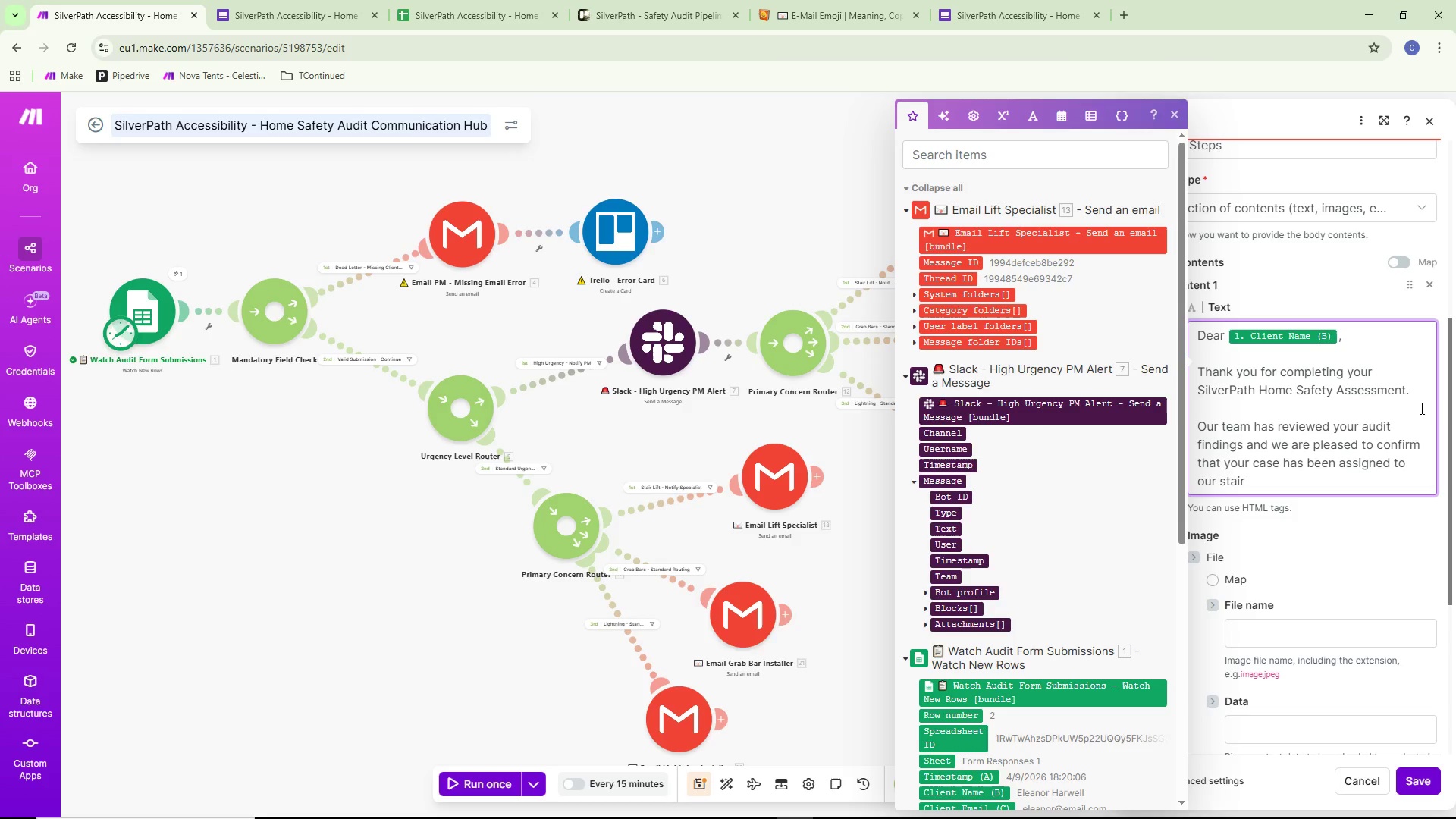 
key(Control+ControlLeft)
 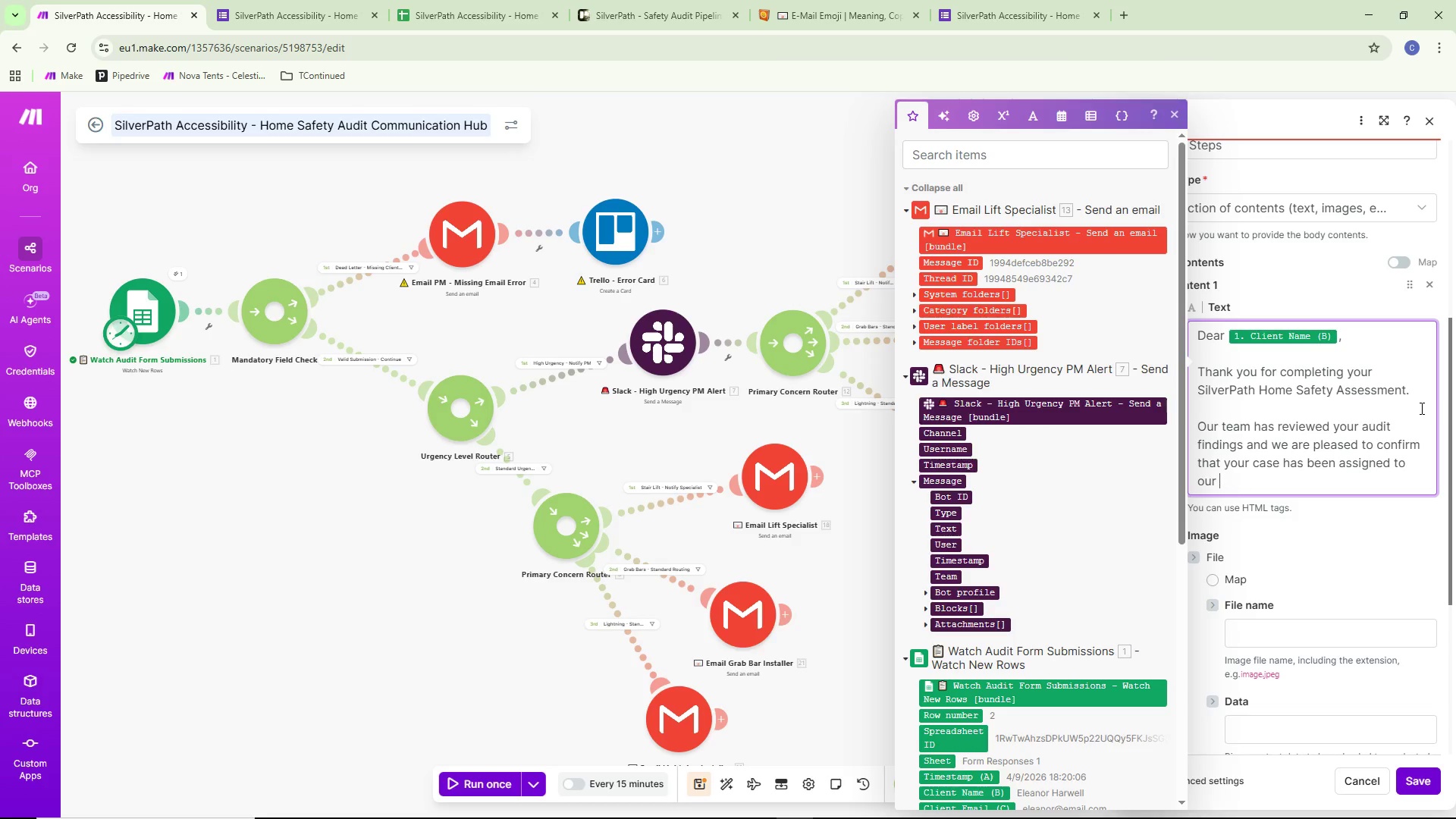 
key(Control+Backspace)
 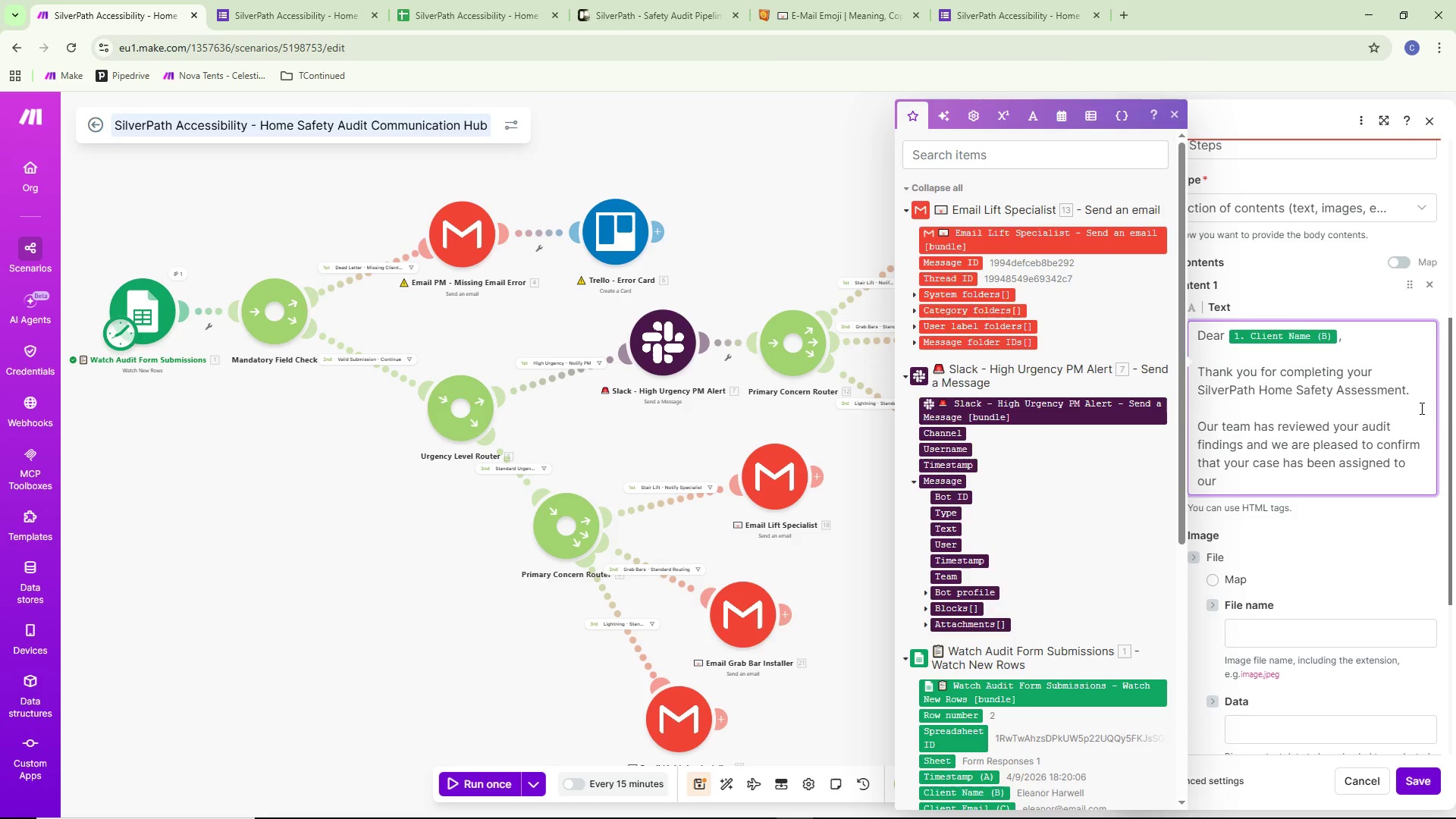 
type(Stairliuf)
key(Backspace)
key(Backspace)
key(Backspace)
 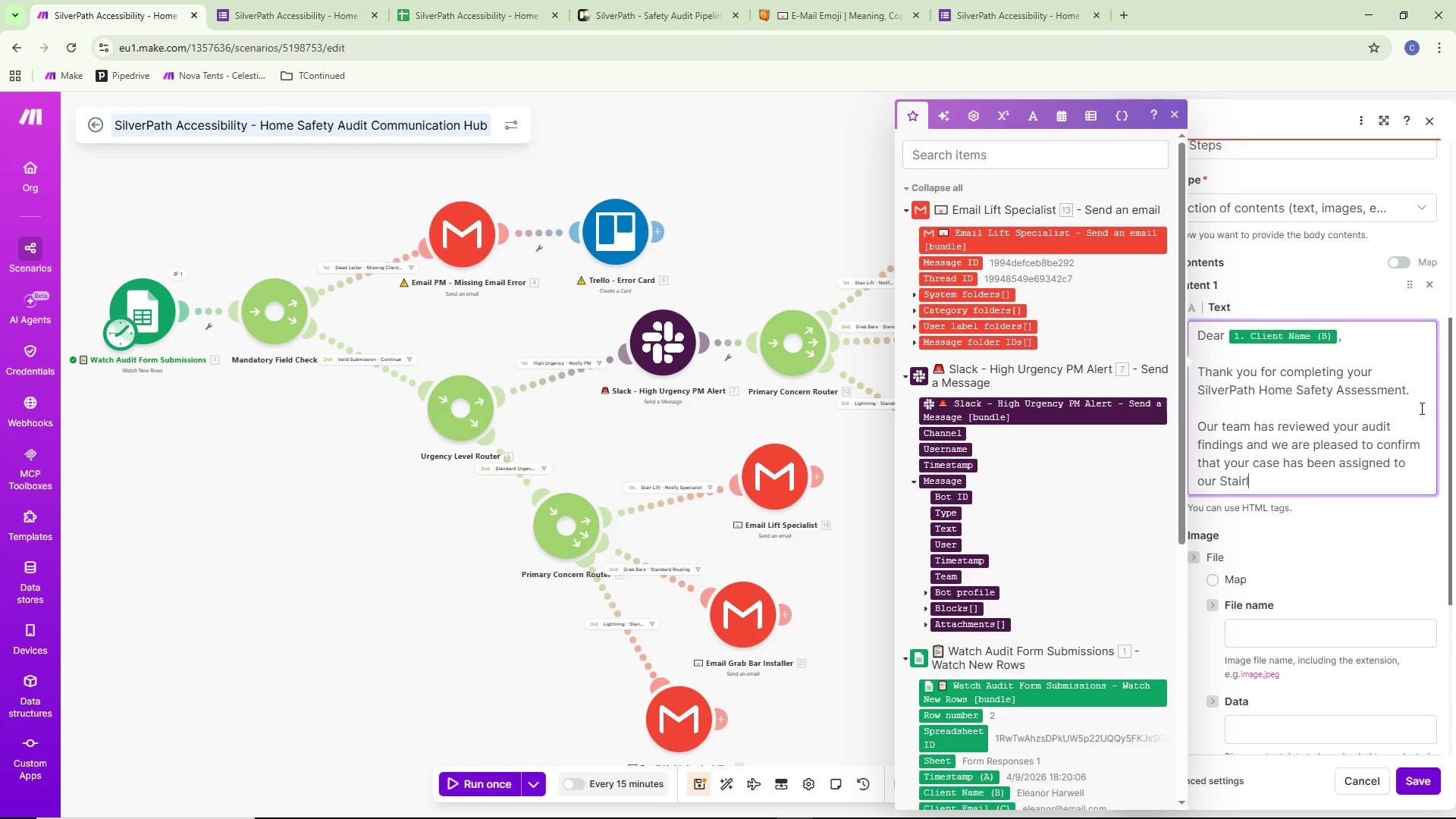 
key(Backspace)
key(Backspace)
type(r Lift Speclia)
key(Backspace)
key(Backspace)
key(Backspace)
type(ialsit T)
key(Backspace)
type(e)
key(Backspace)
type(team. The will contact )
 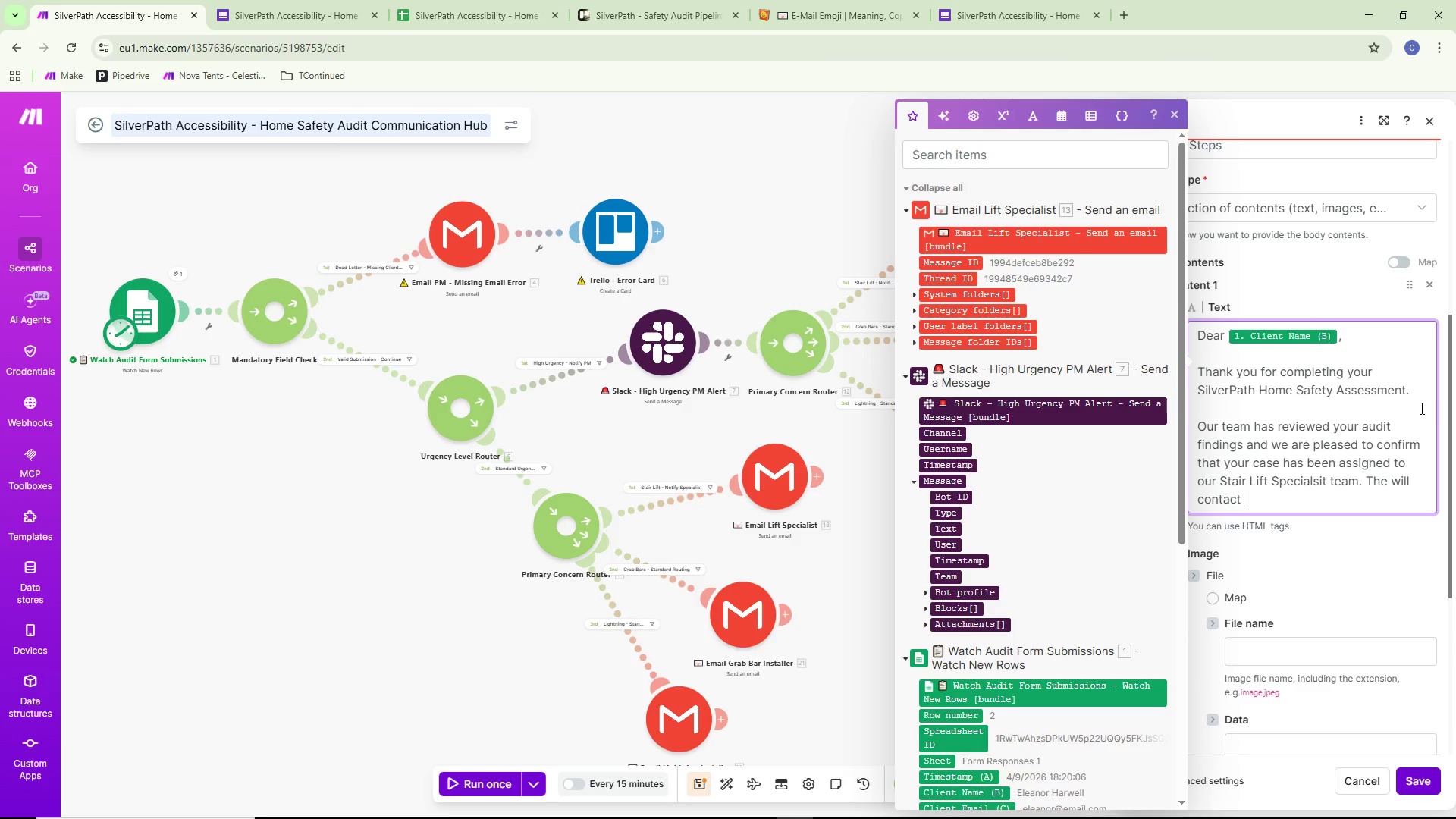 
type(you wintin=)
key(Backspace)
key(Backspace)
key(Backspace)
key(Backspace)
key(Backspace)
type(thin if()
 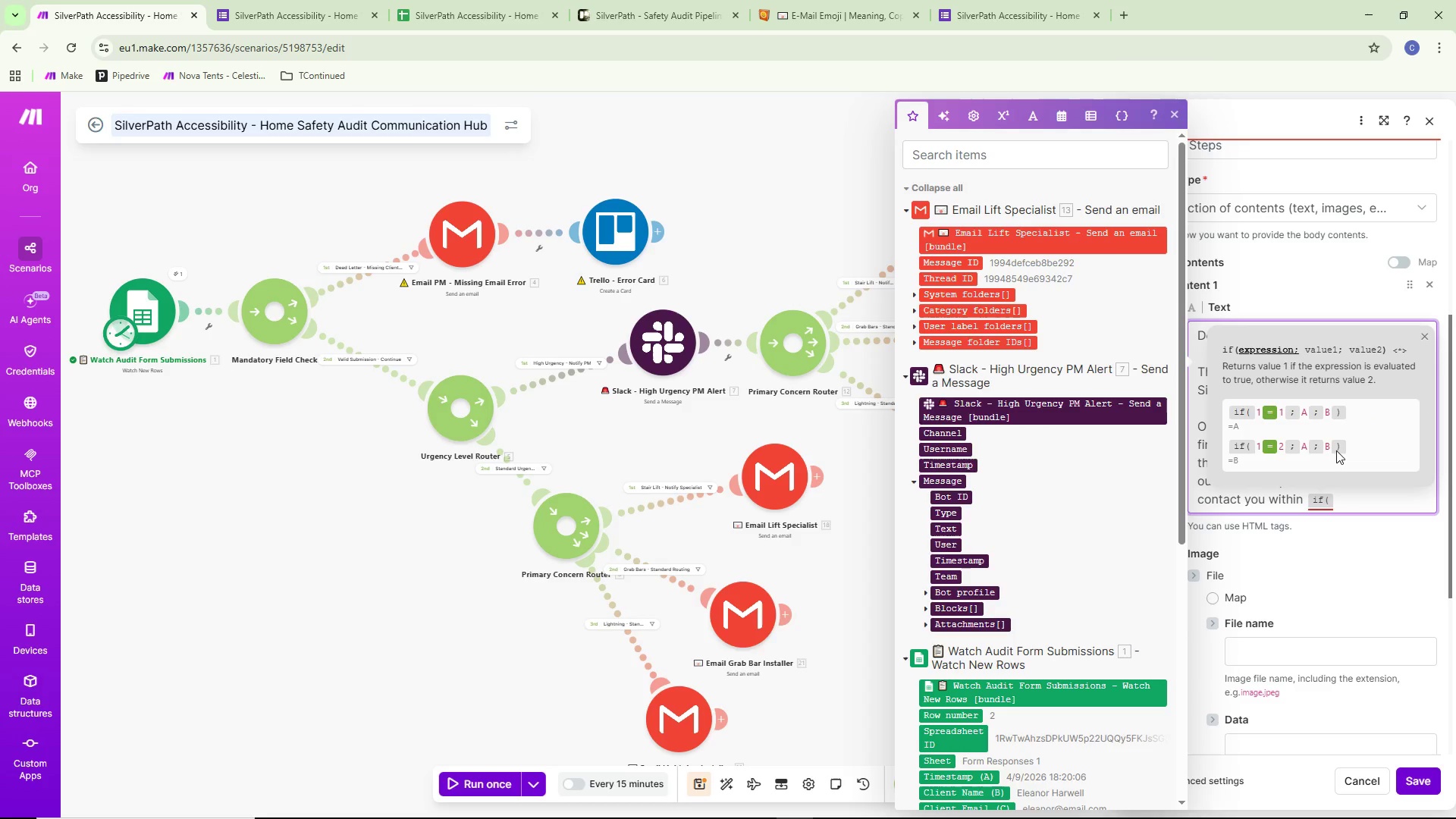 
scroll: coordinate [1018, 579], scroll_direction: down, amount: 5.0
 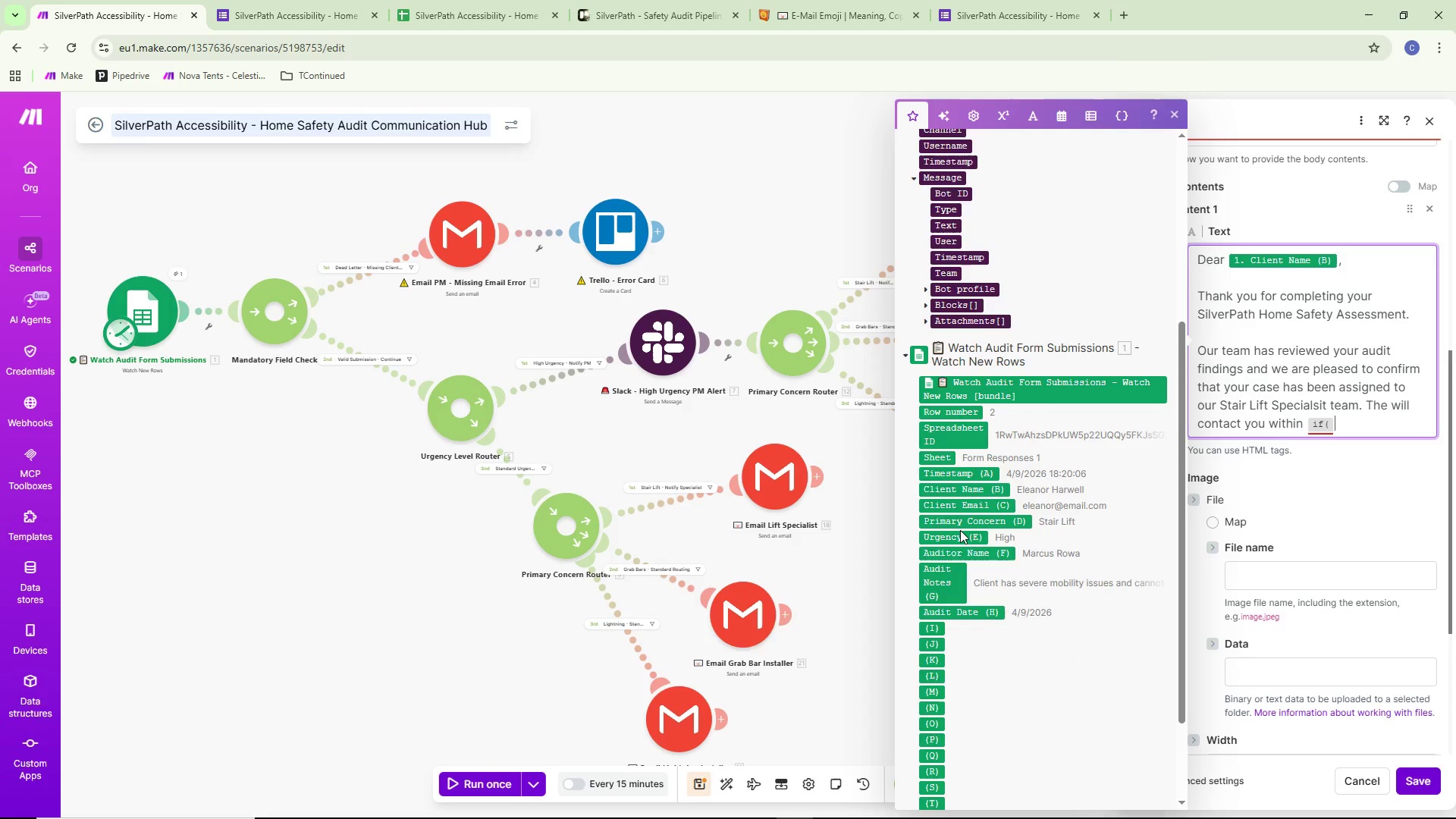 
left_click([961, 538])
 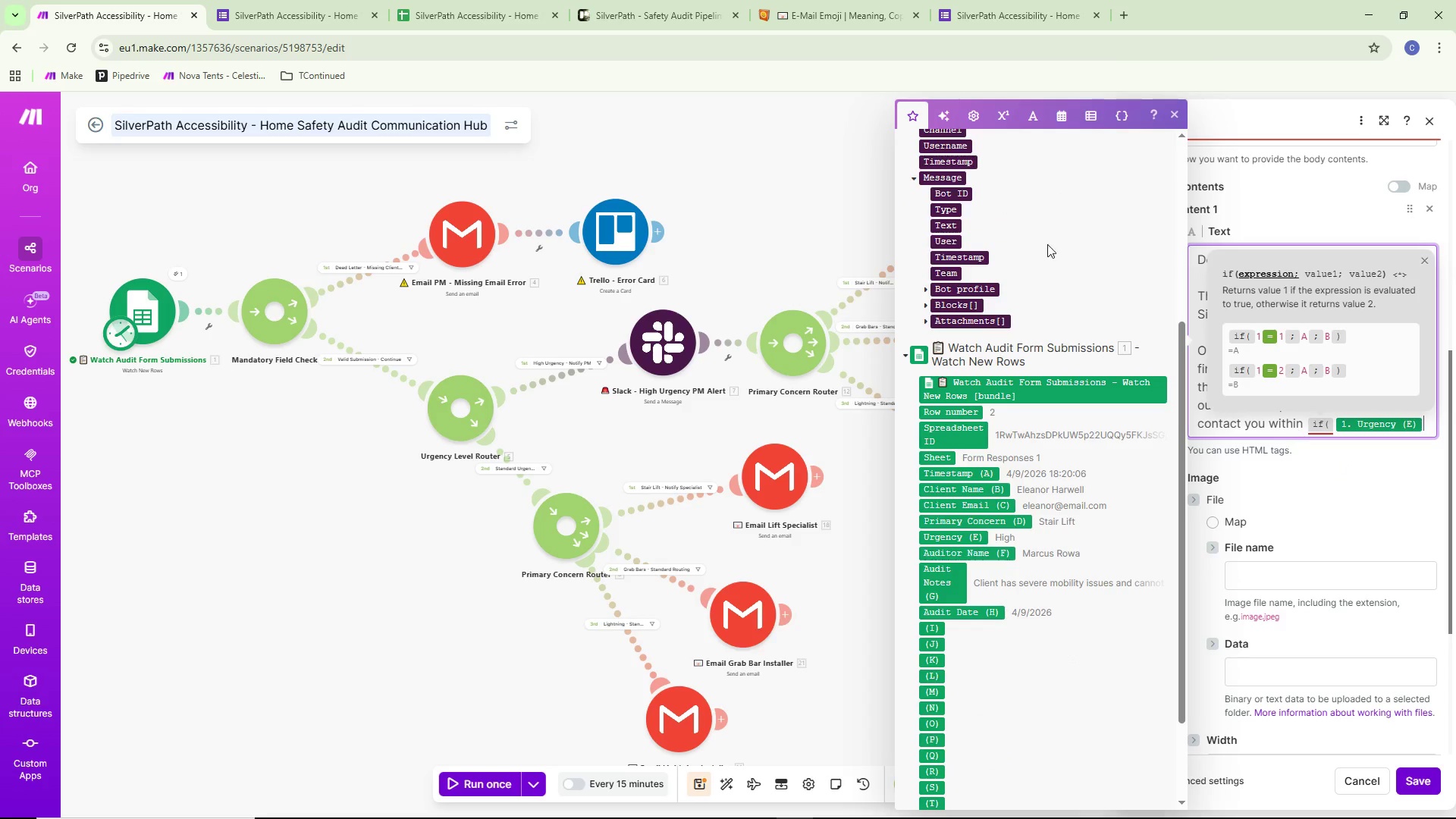 
left_click([981, 123])
 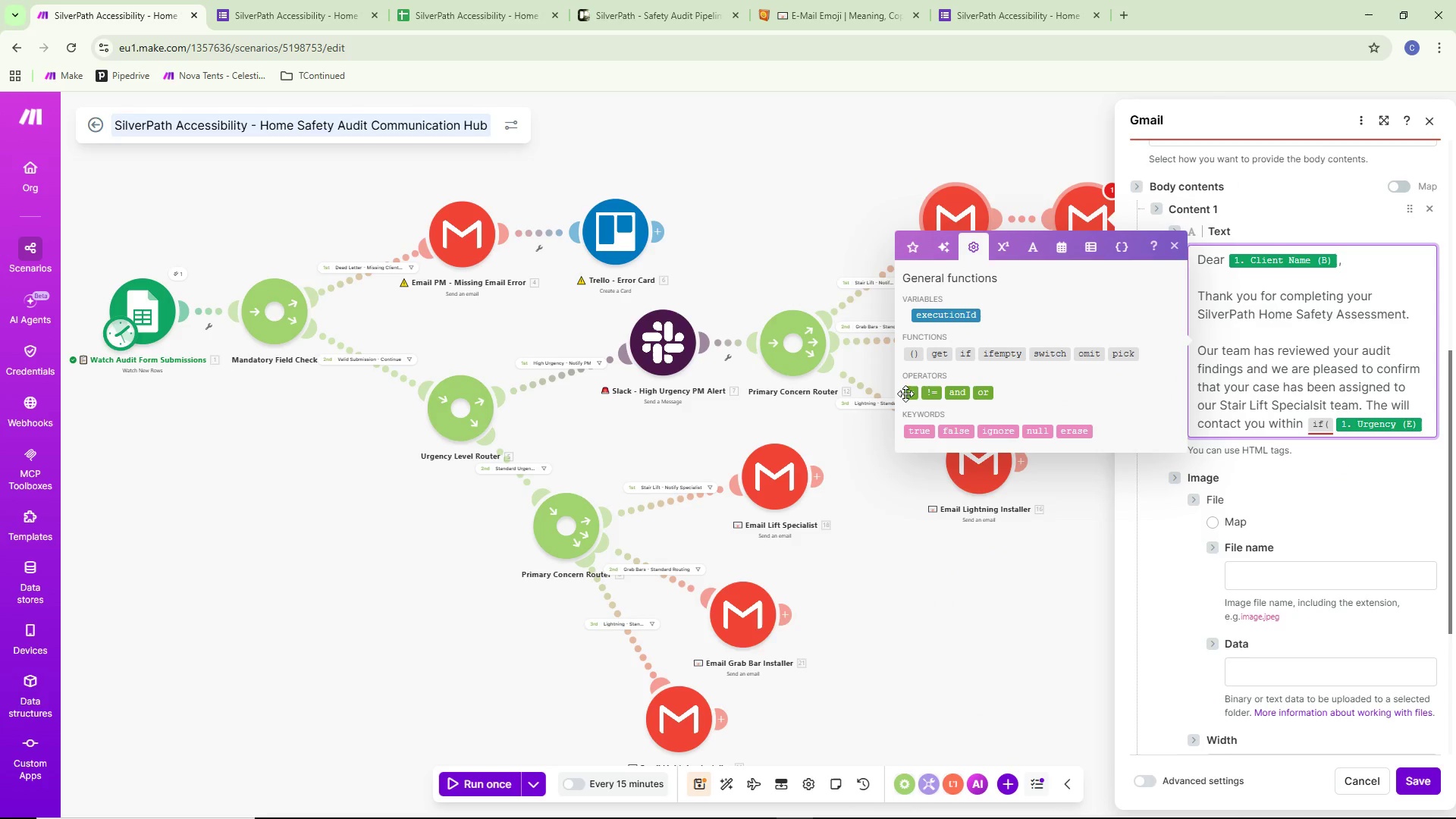 
left_click([915, 393])
 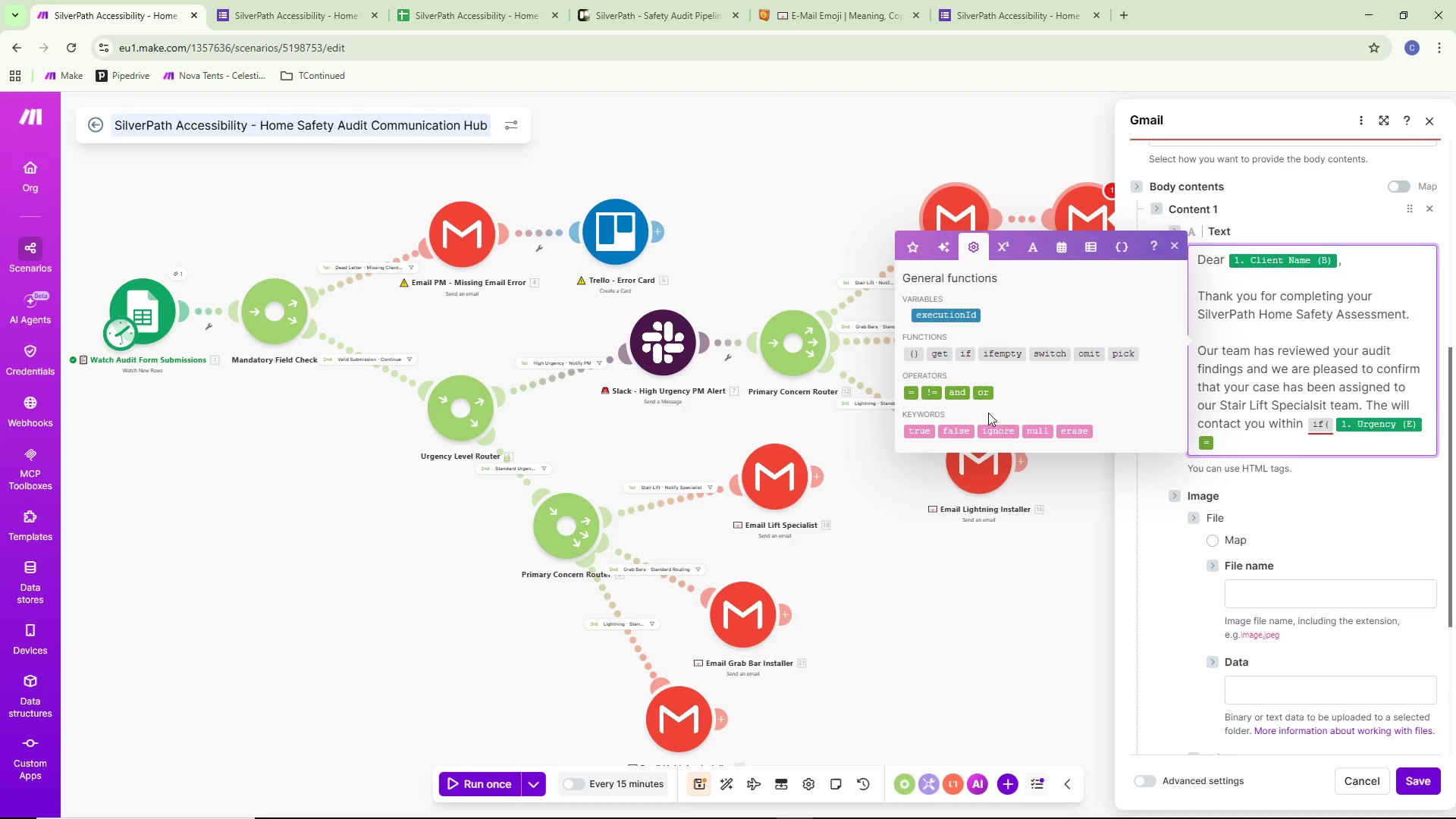 
type(High;24 hours;3Bus)
key(Backspace)
key(Backspace)
key(Backspace)
type( business dasy)
key(Backspace)
key(Backspace)
key(Backspace)
type(ays))
 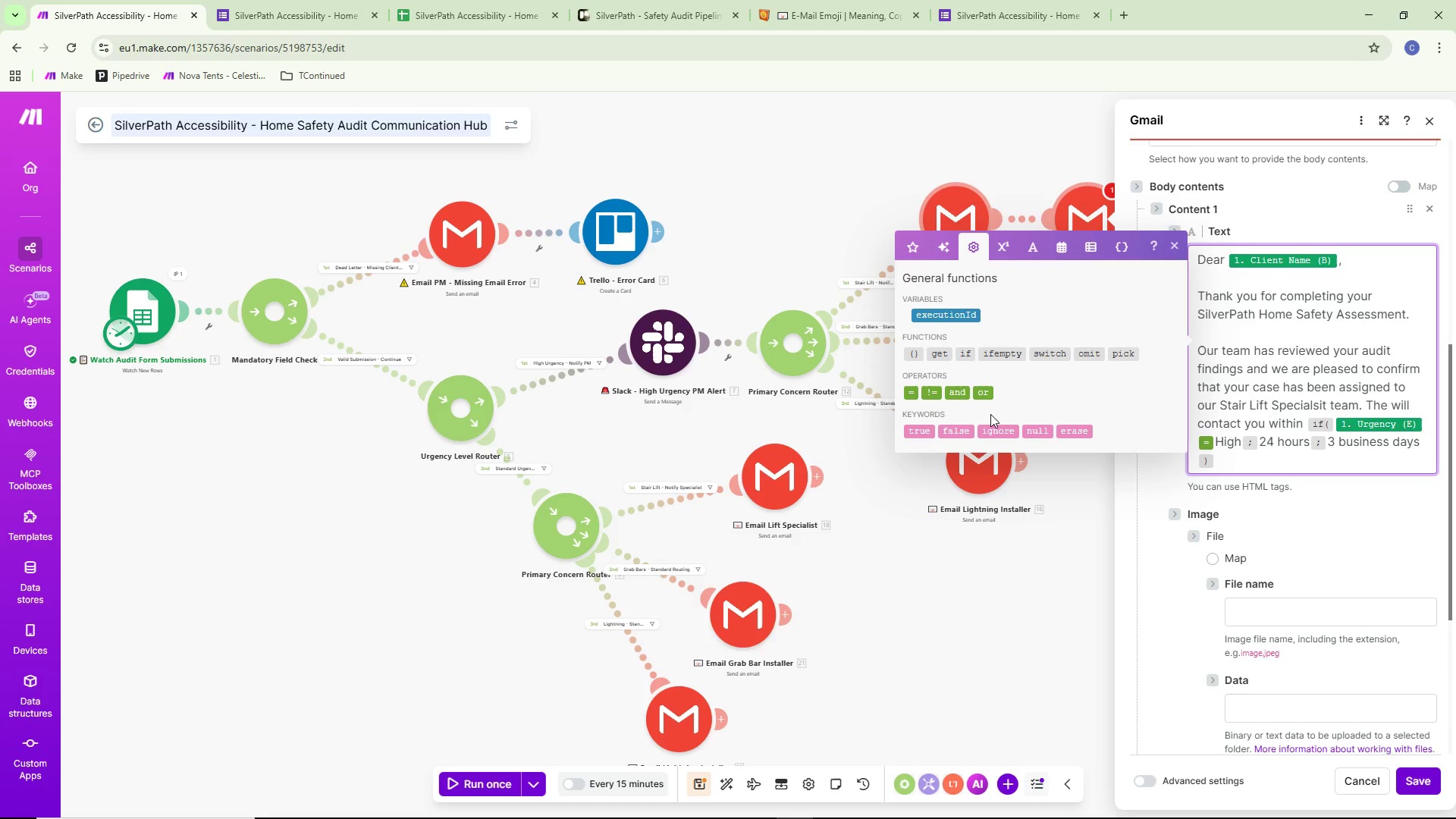 
wait(5.75)
 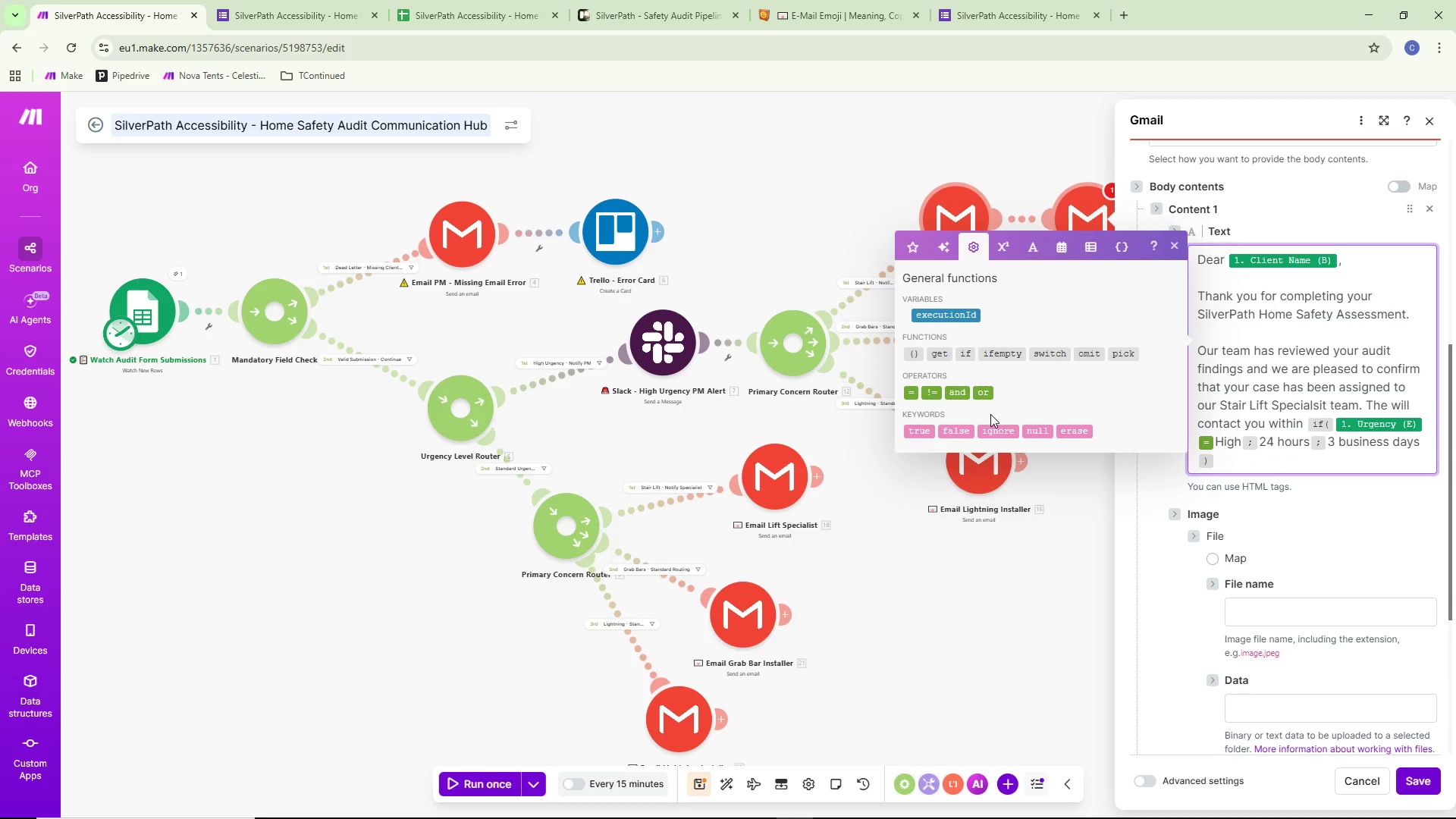 
type( to schedule your i )
 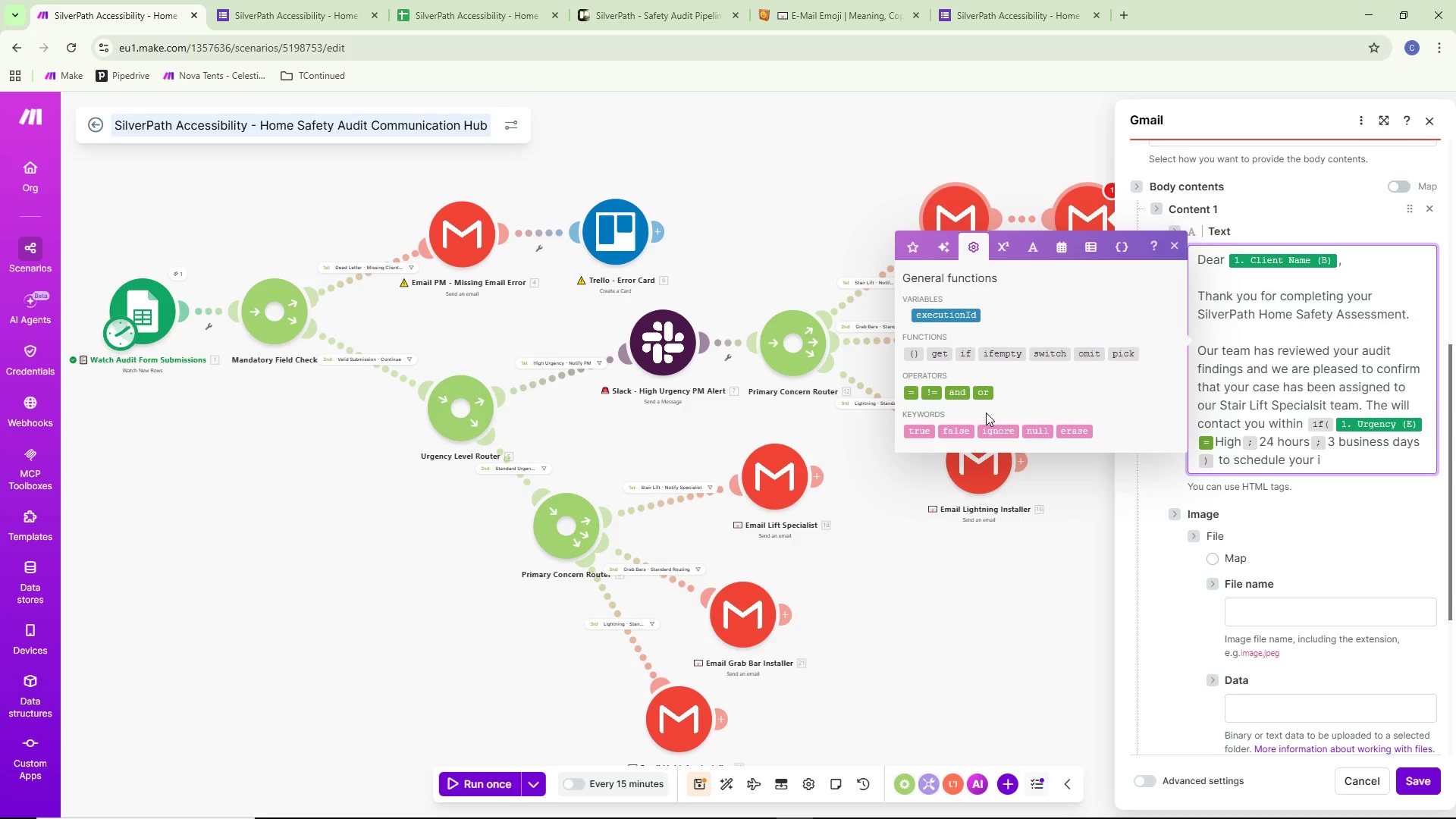 
key(Alt+AltLeft)
 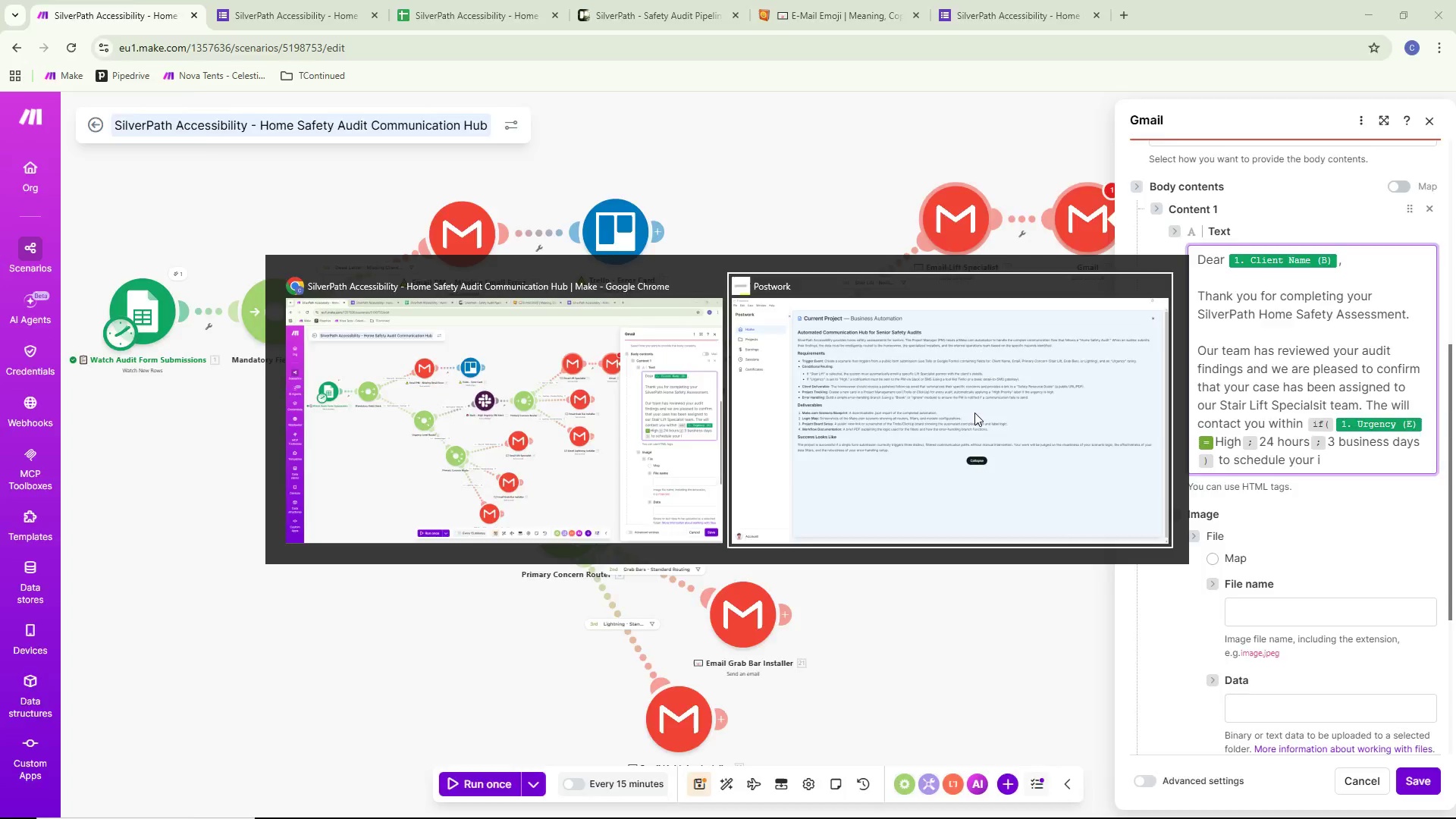 
key(Alt+Tab)